 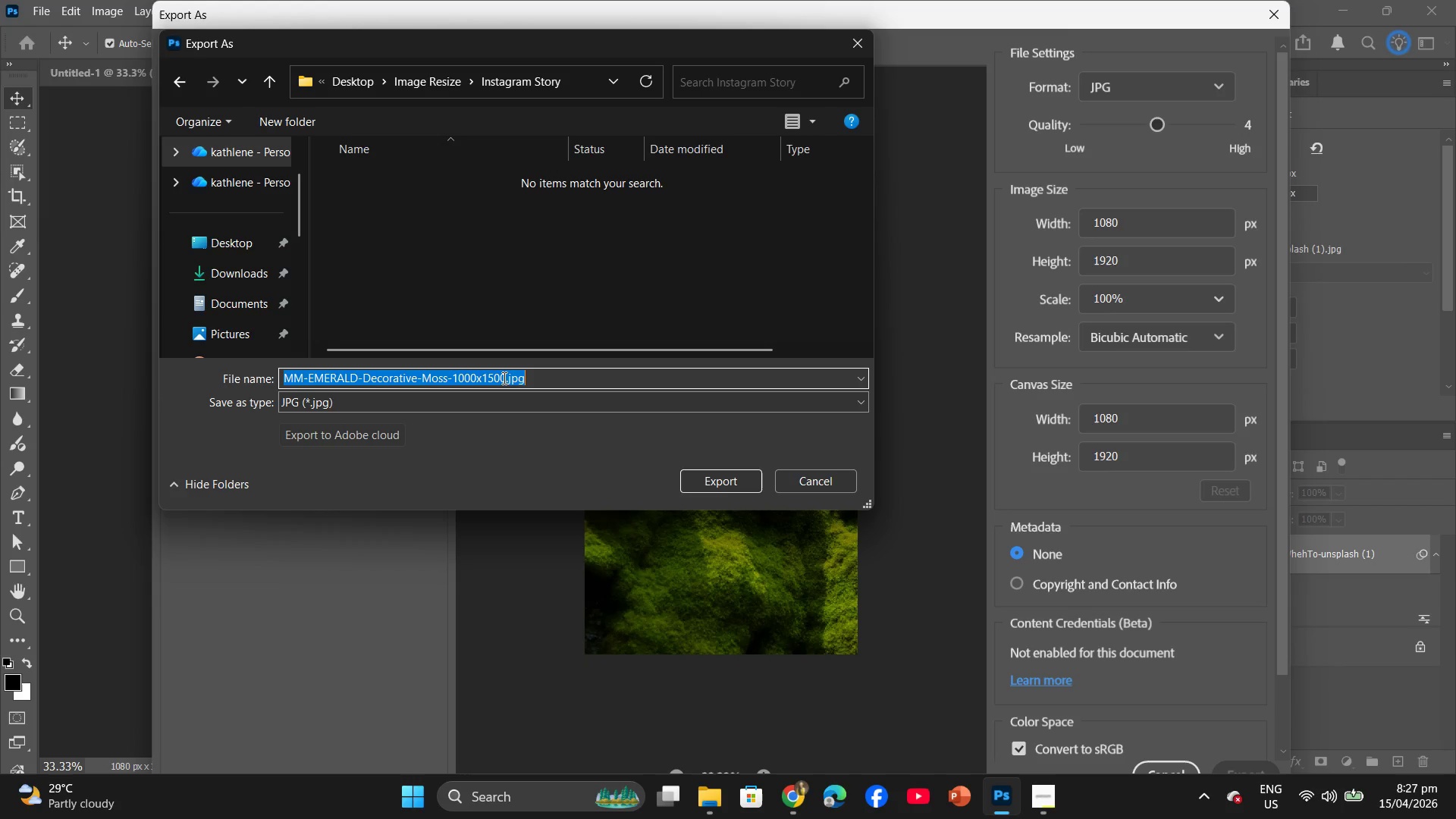 
left_click([505, 378])
 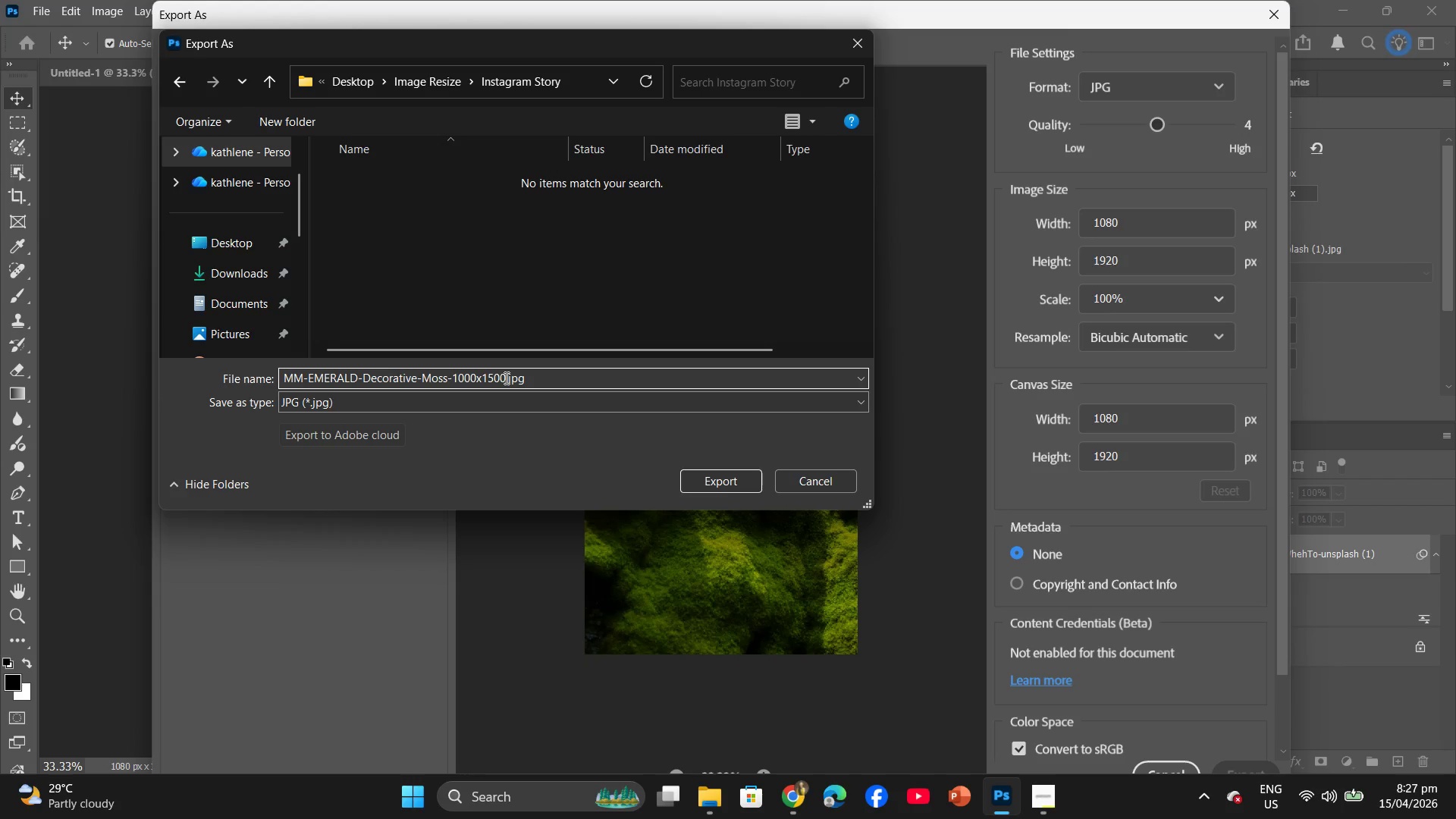 
key(Backspace)
key(Backspace)
key(Backspace)
key(Backspace)
key(Backspace)
key(Backspace)
key(Backspace)
type(80)
 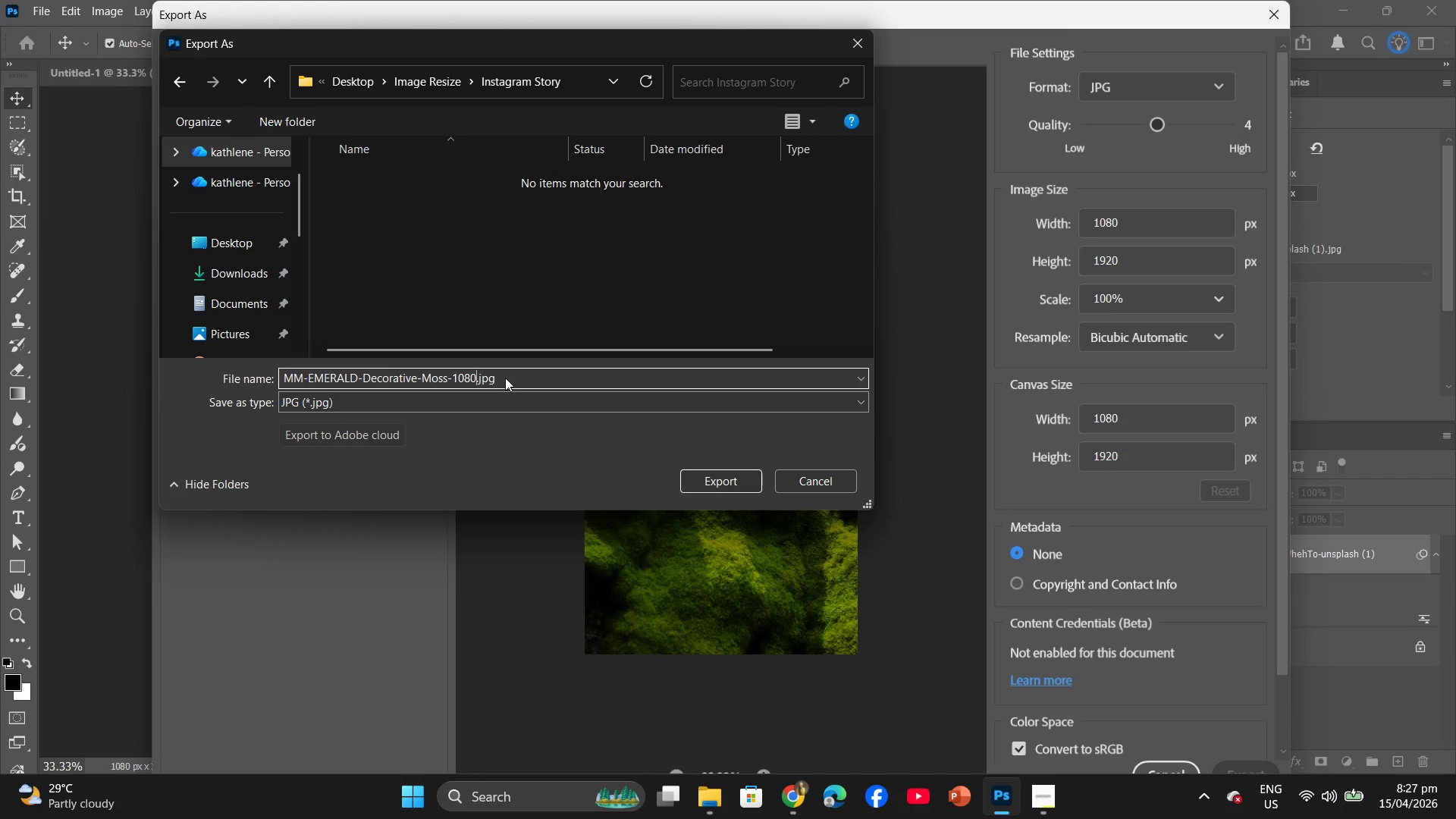 
key(X)
 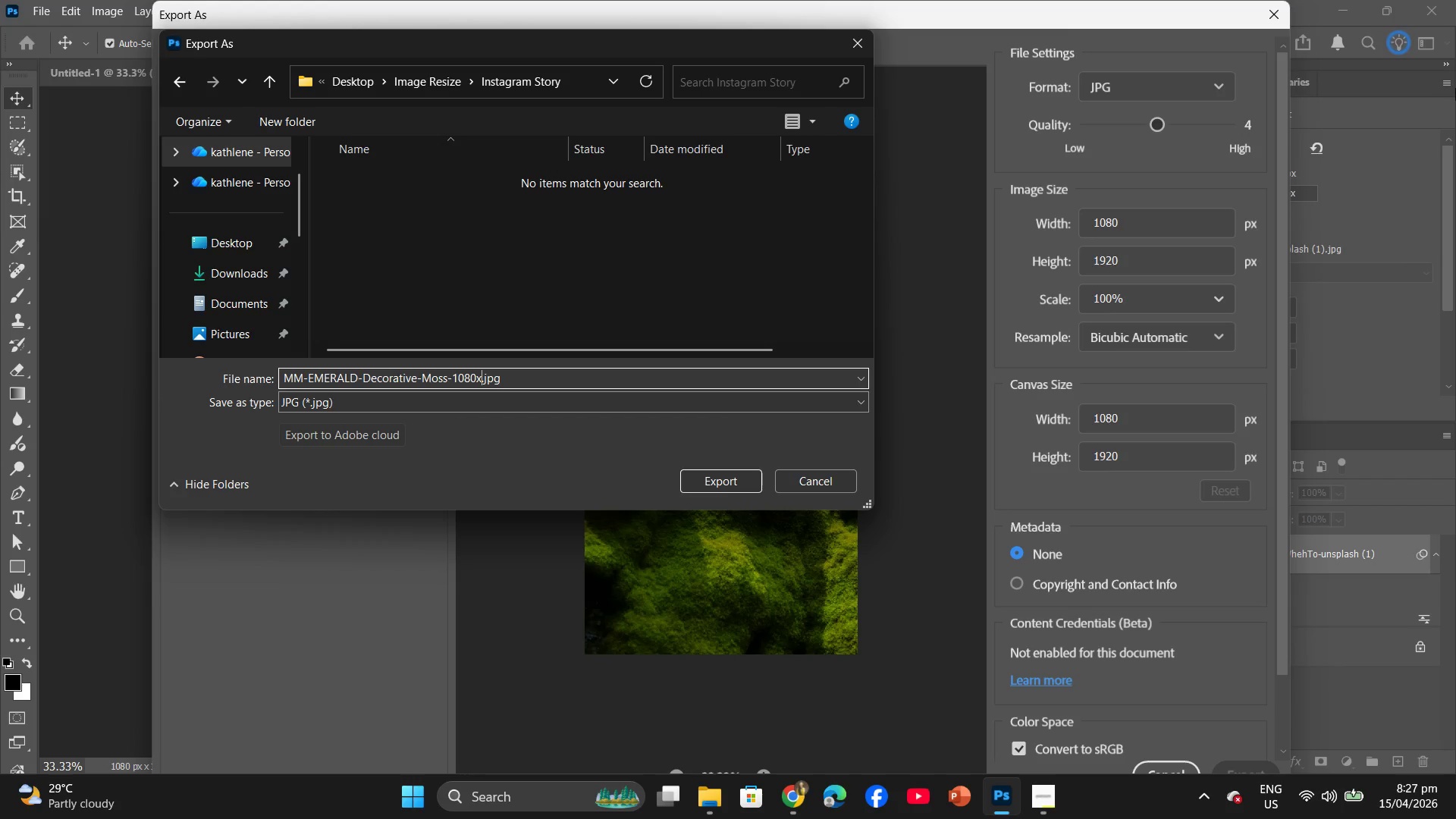 
wait(12.26)
 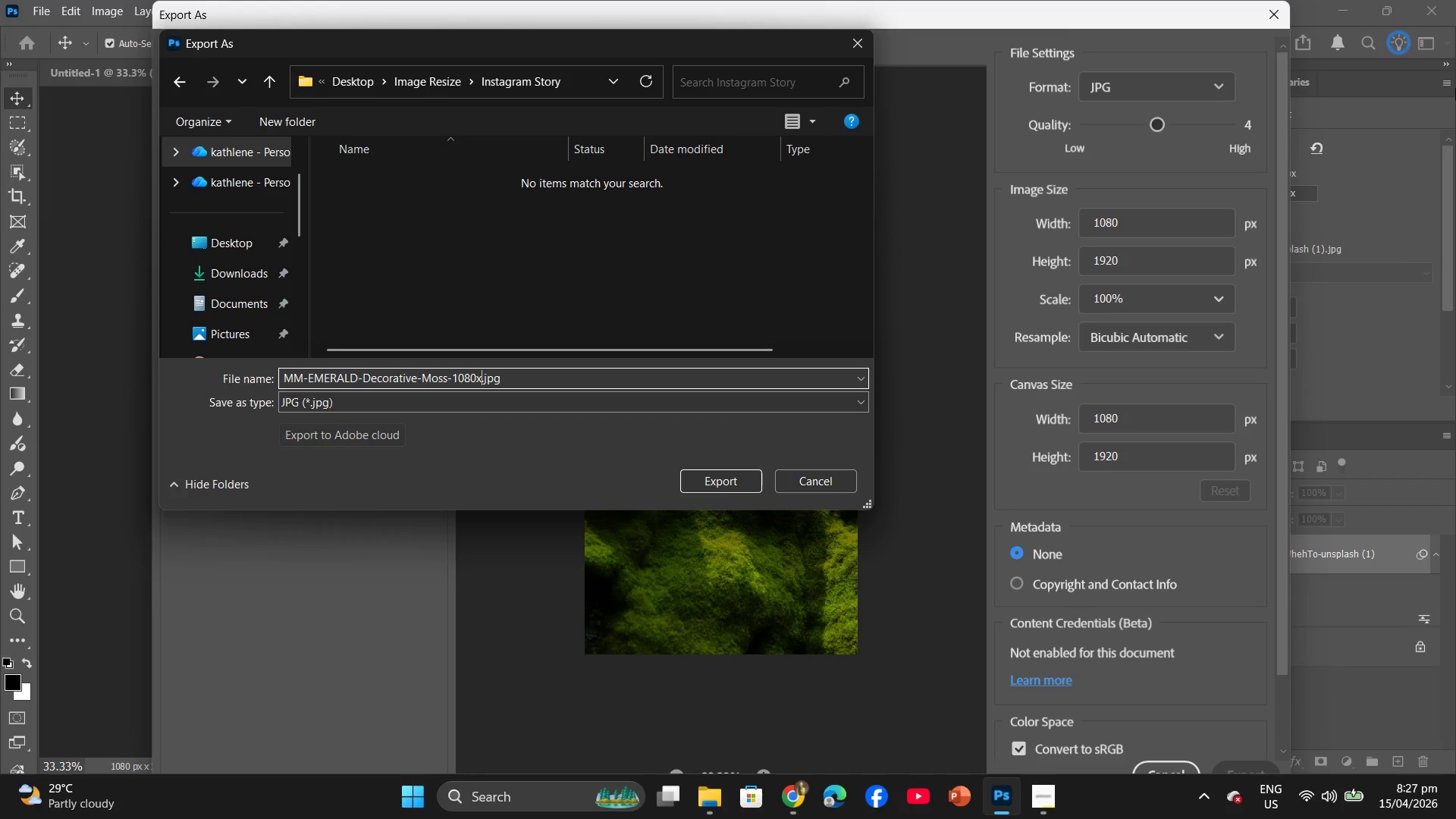 
type(1920)
 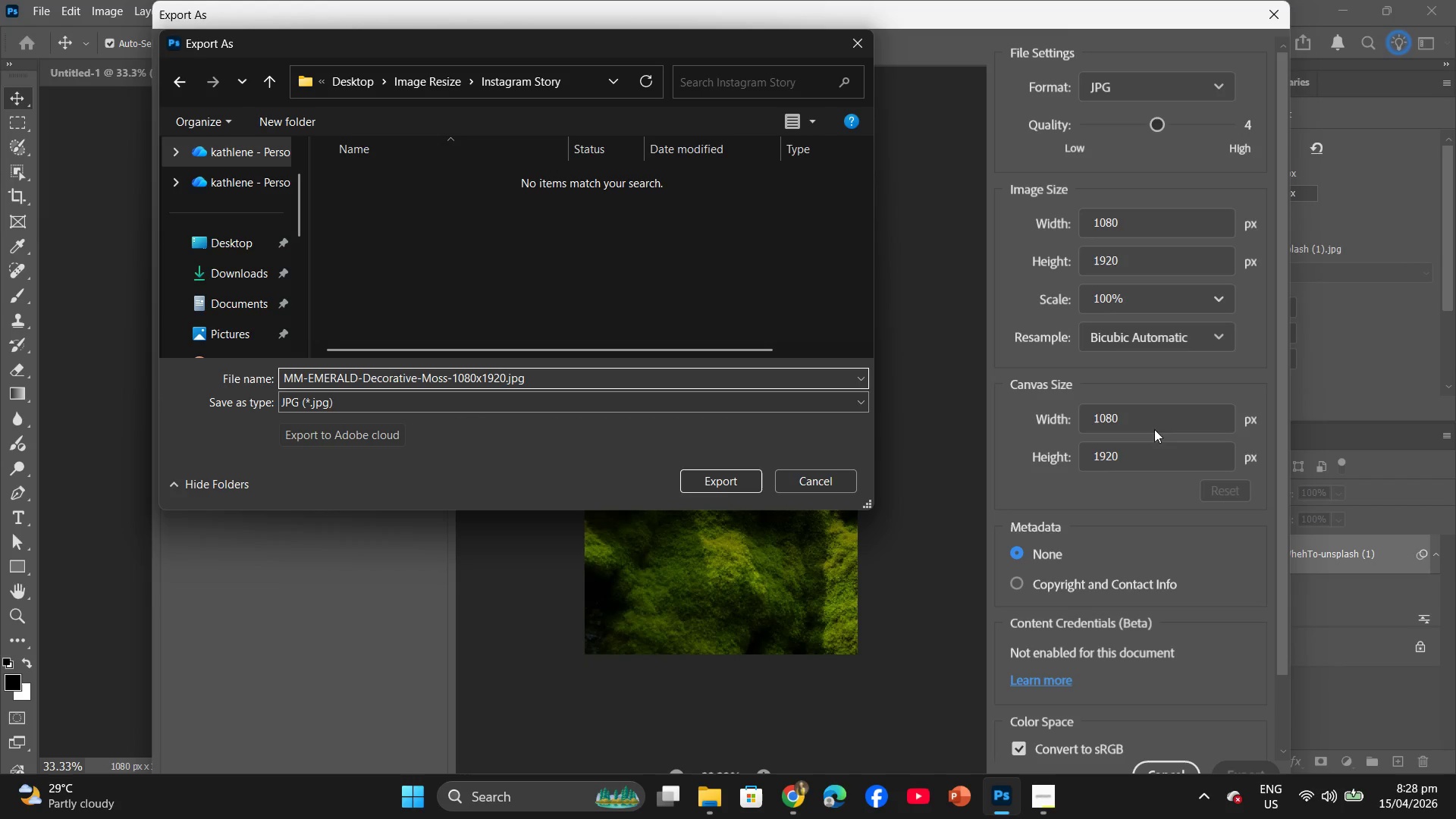 
left_click([721, 488])
 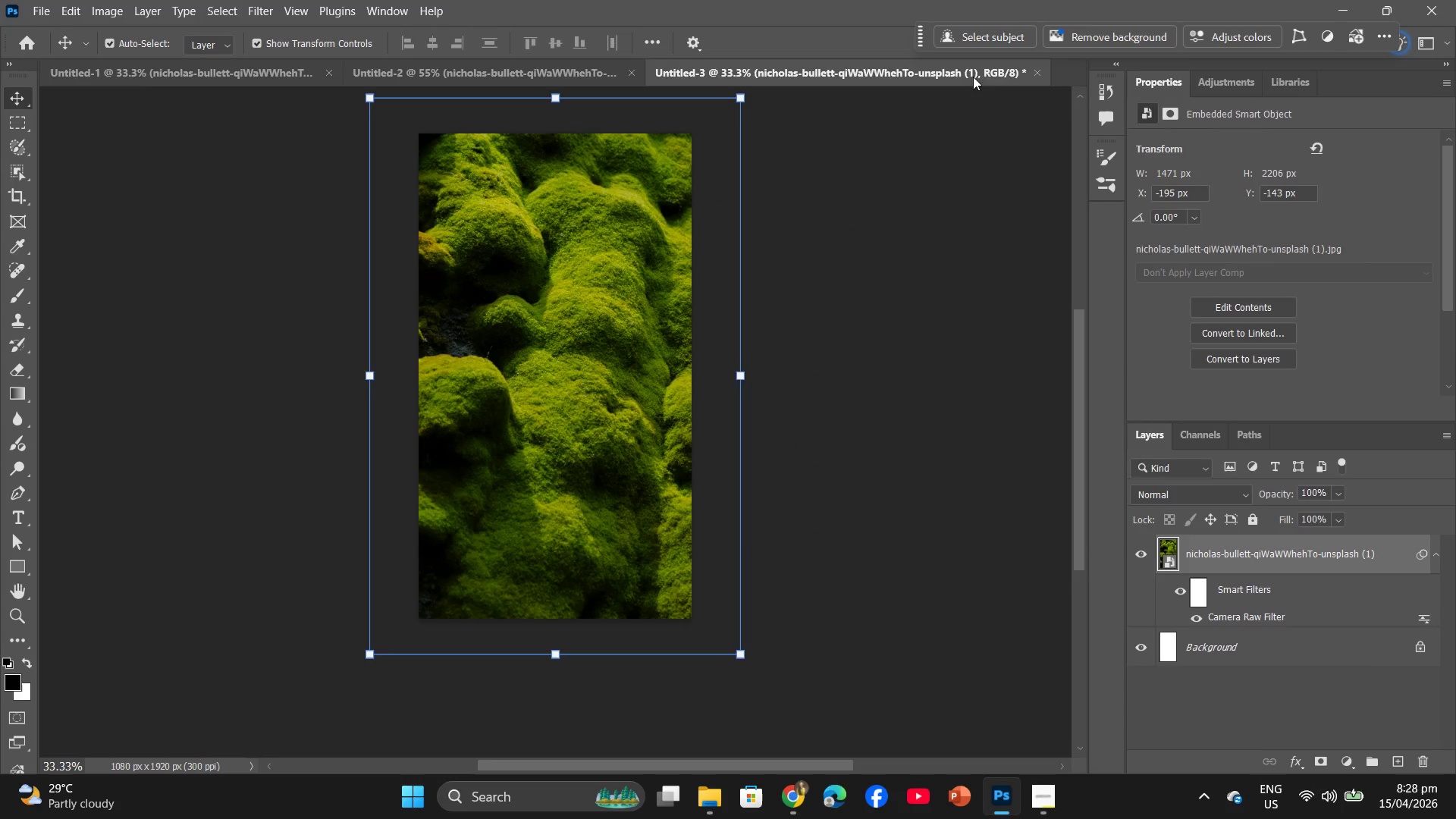 
left_click([1038, 70])
 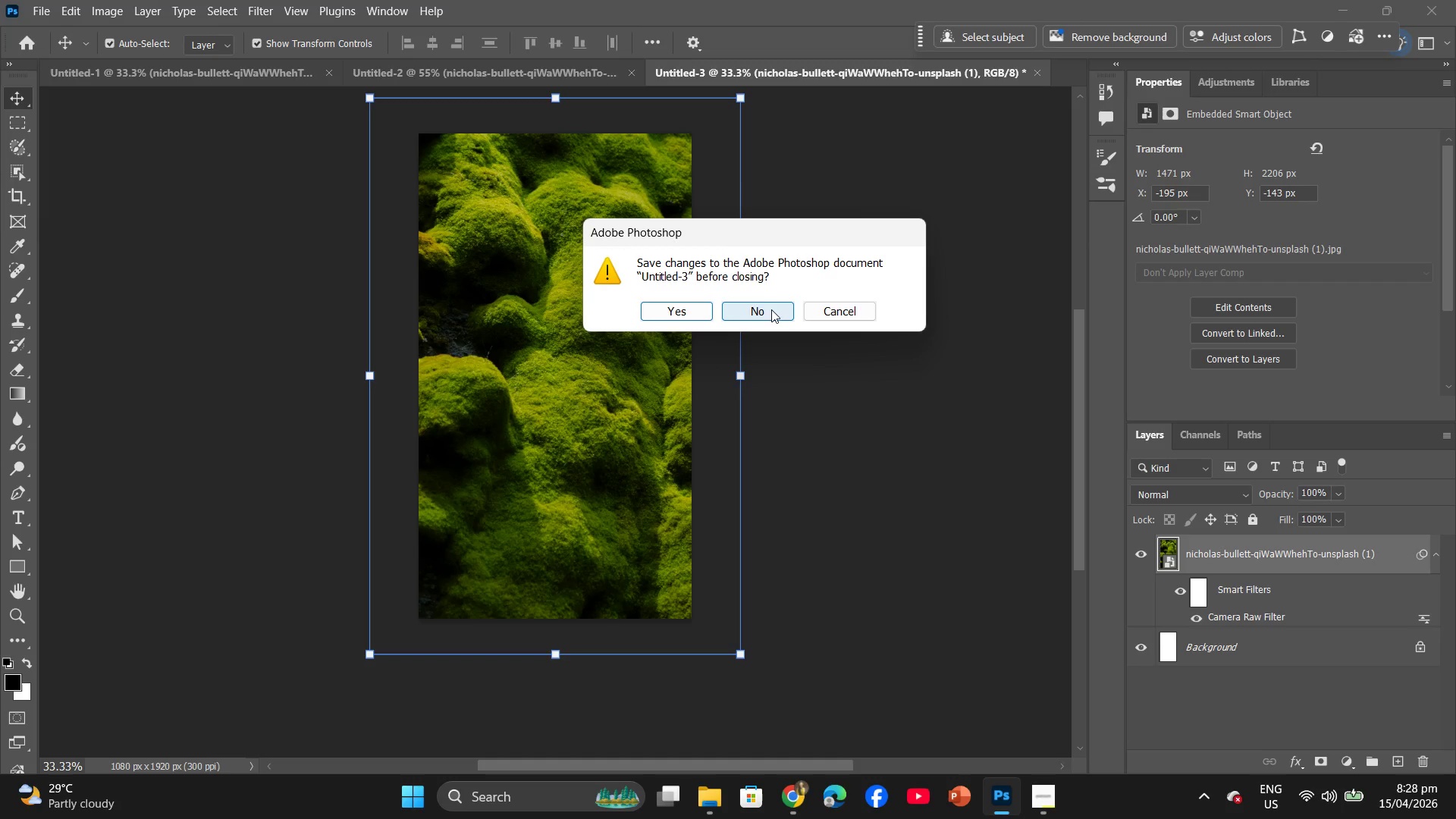 
wait(5.48)
 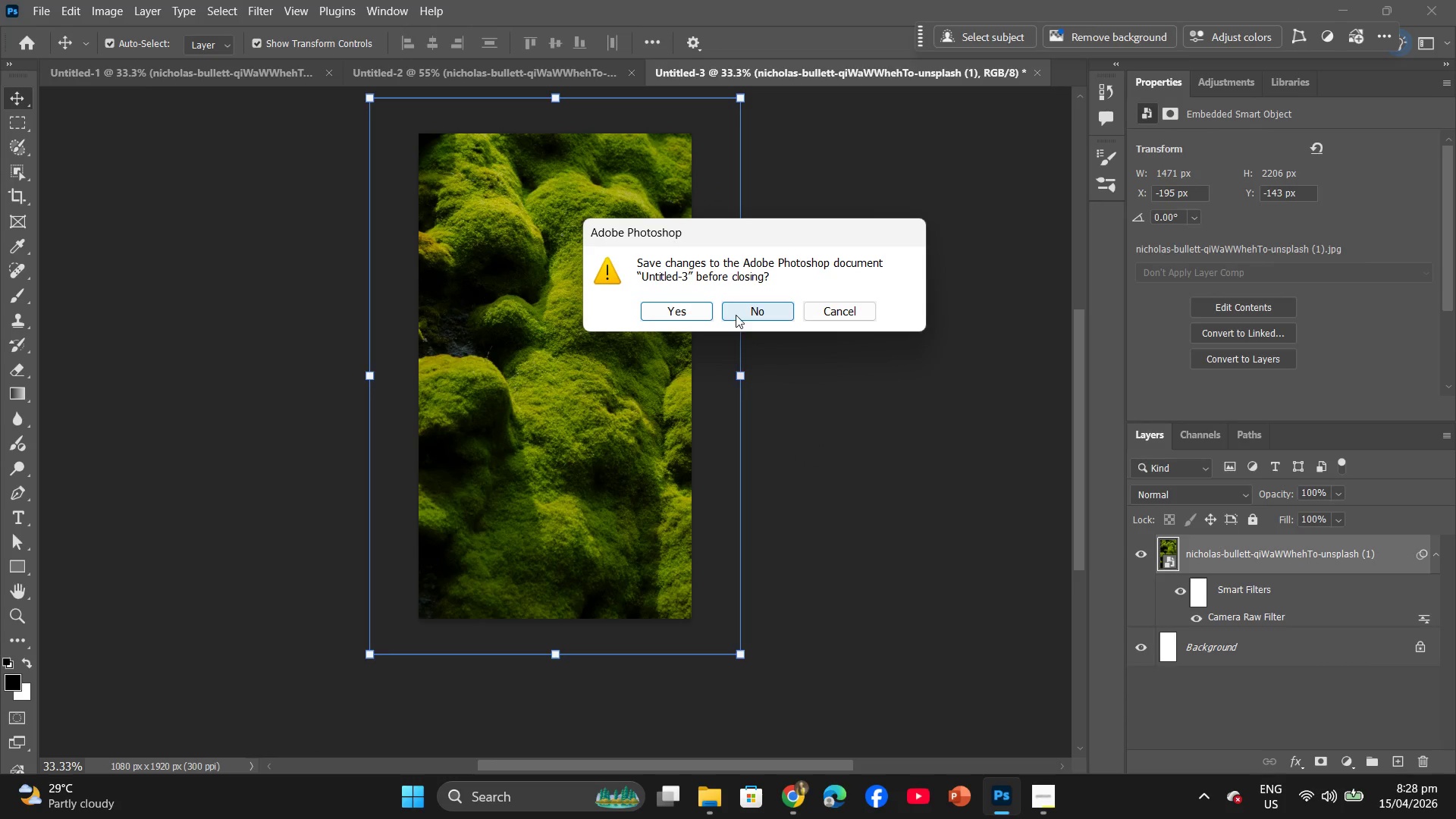 
left_click([833, 354])
 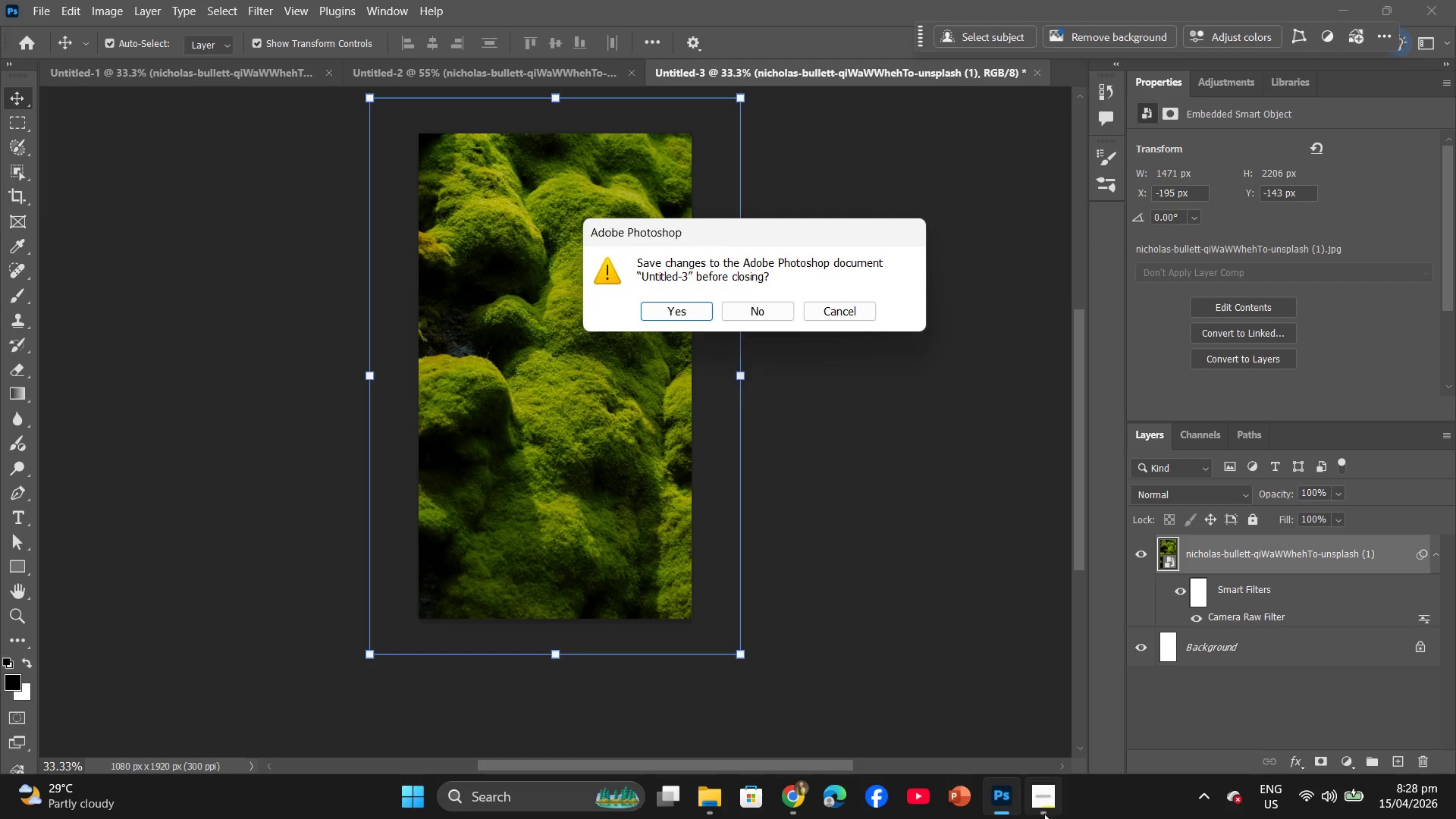 
left_click([1044, 814])